 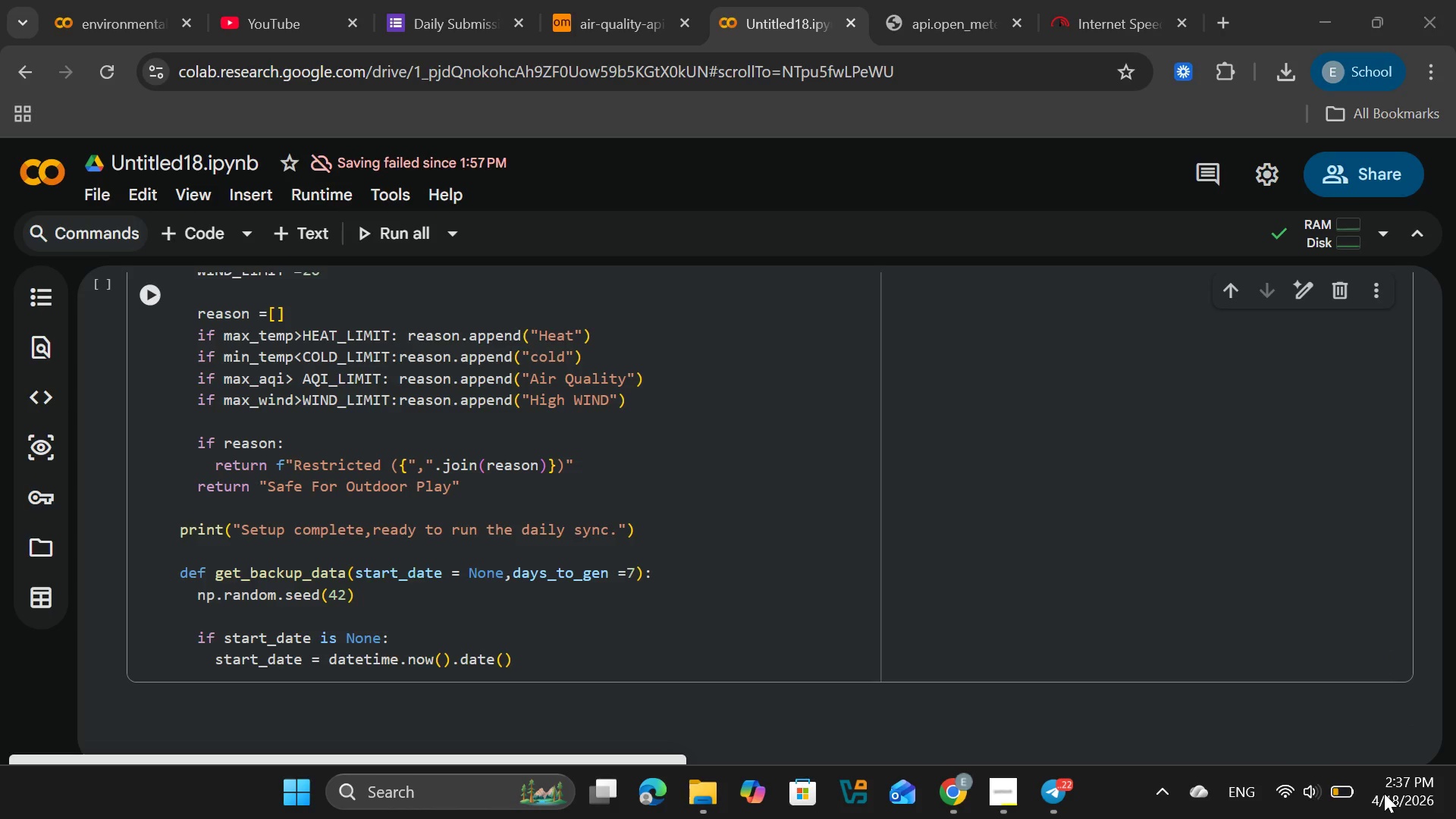 
left_click([1351, 794])
 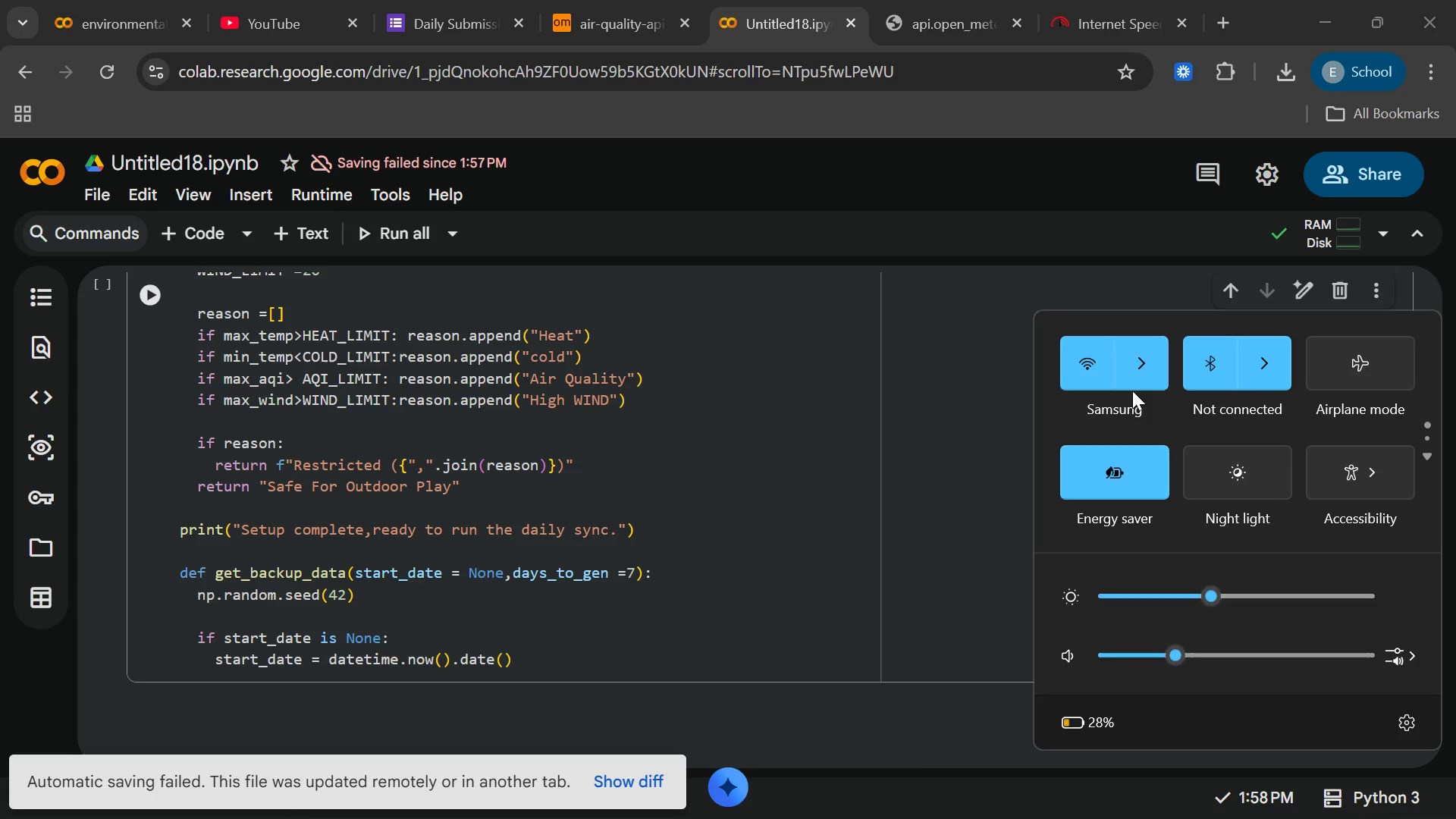 
left_click([1131, 375])
 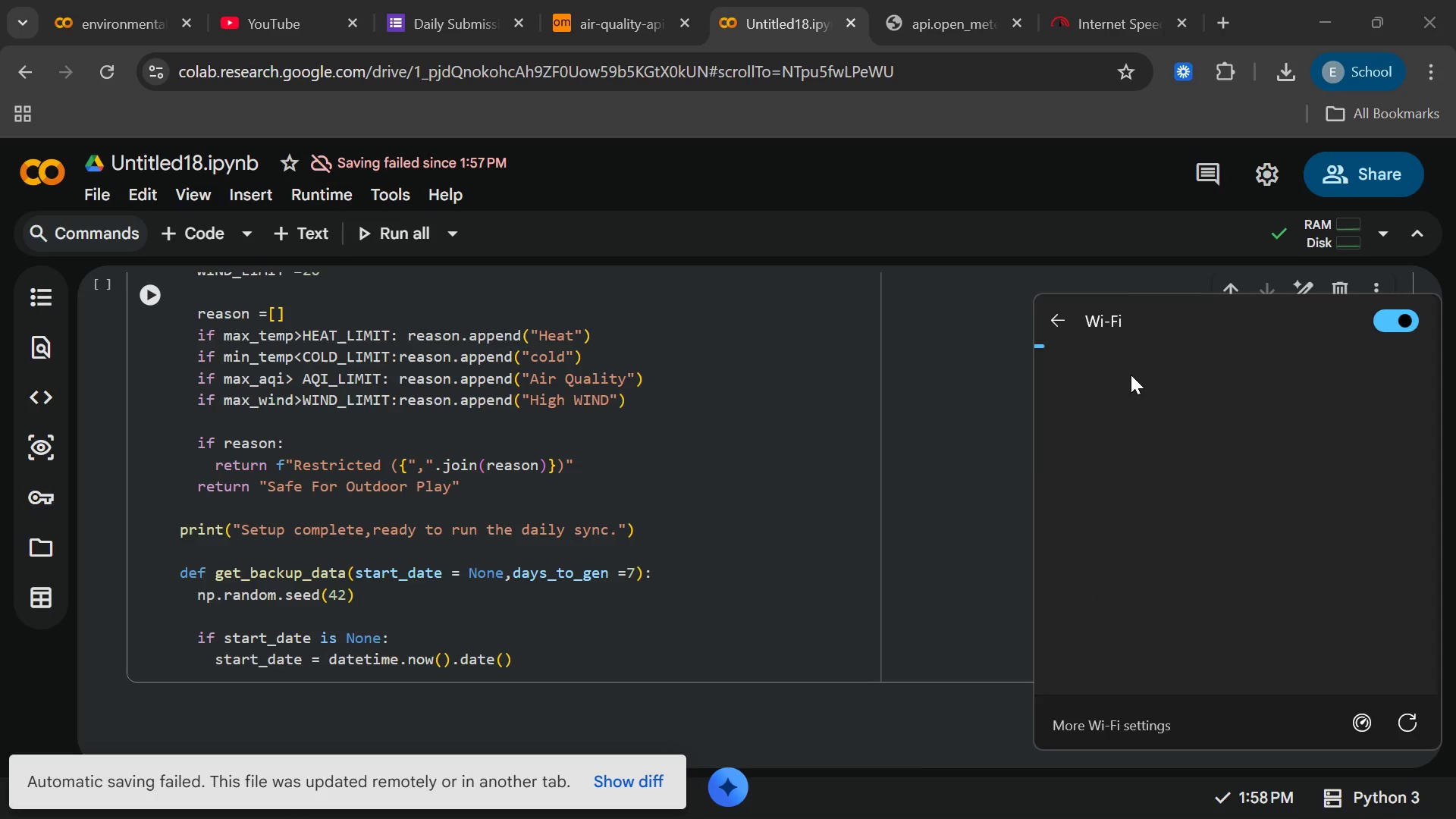 
scroll: coordinate [1131, 375], scroll_direction: up, amount: 8.0
 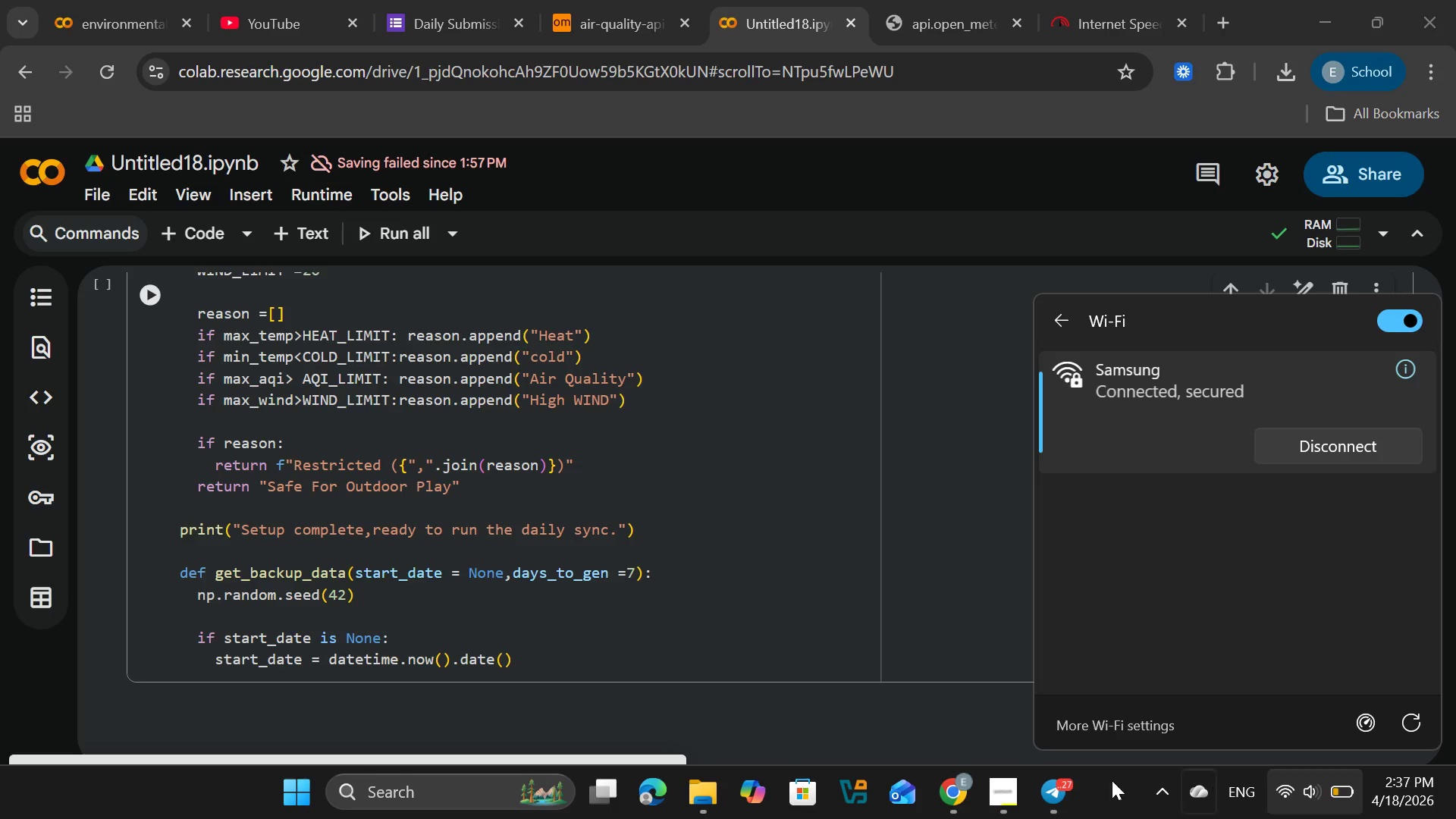 
left_click([1014, 786])